 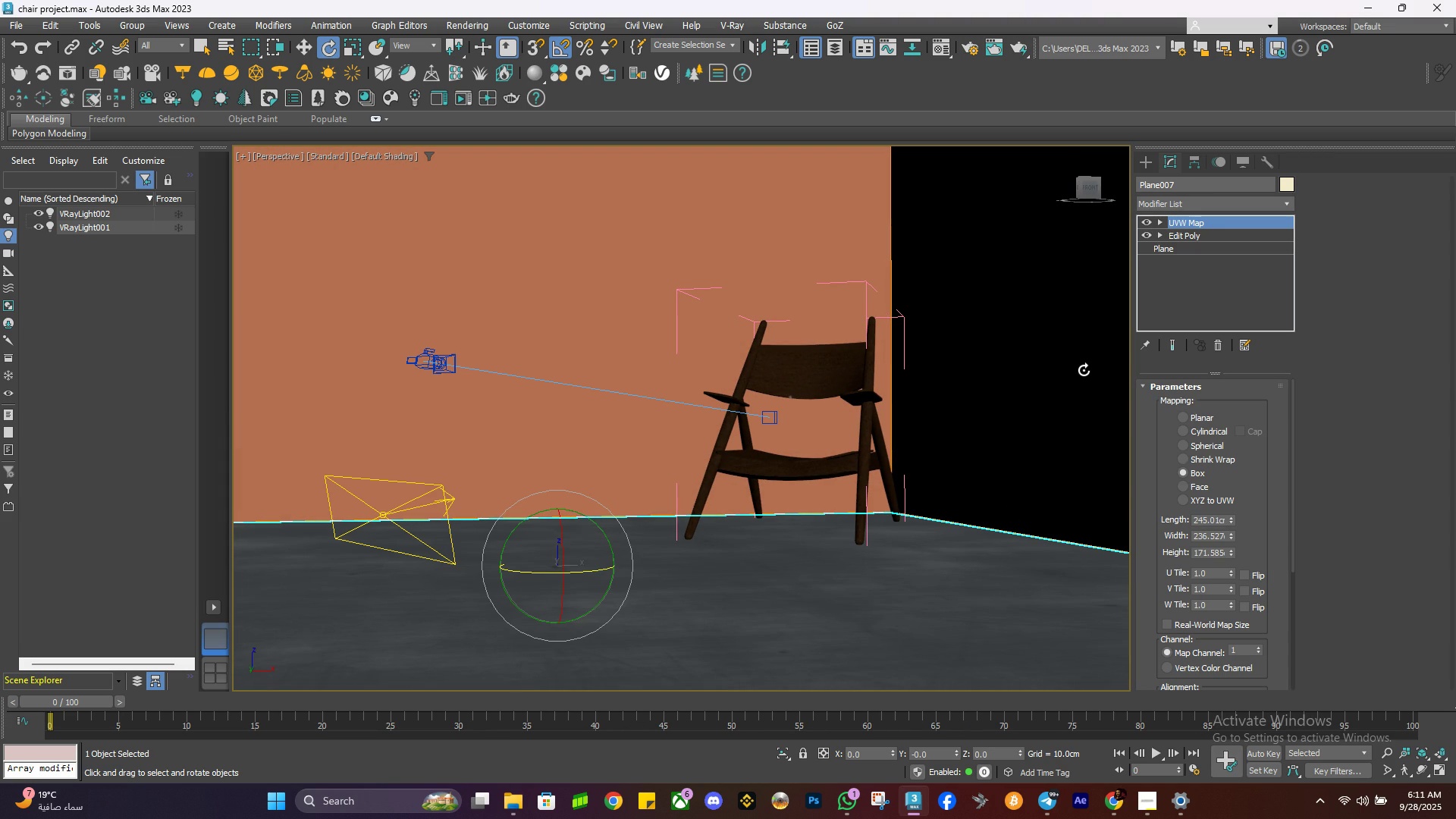 
left_click([1169, 164])
 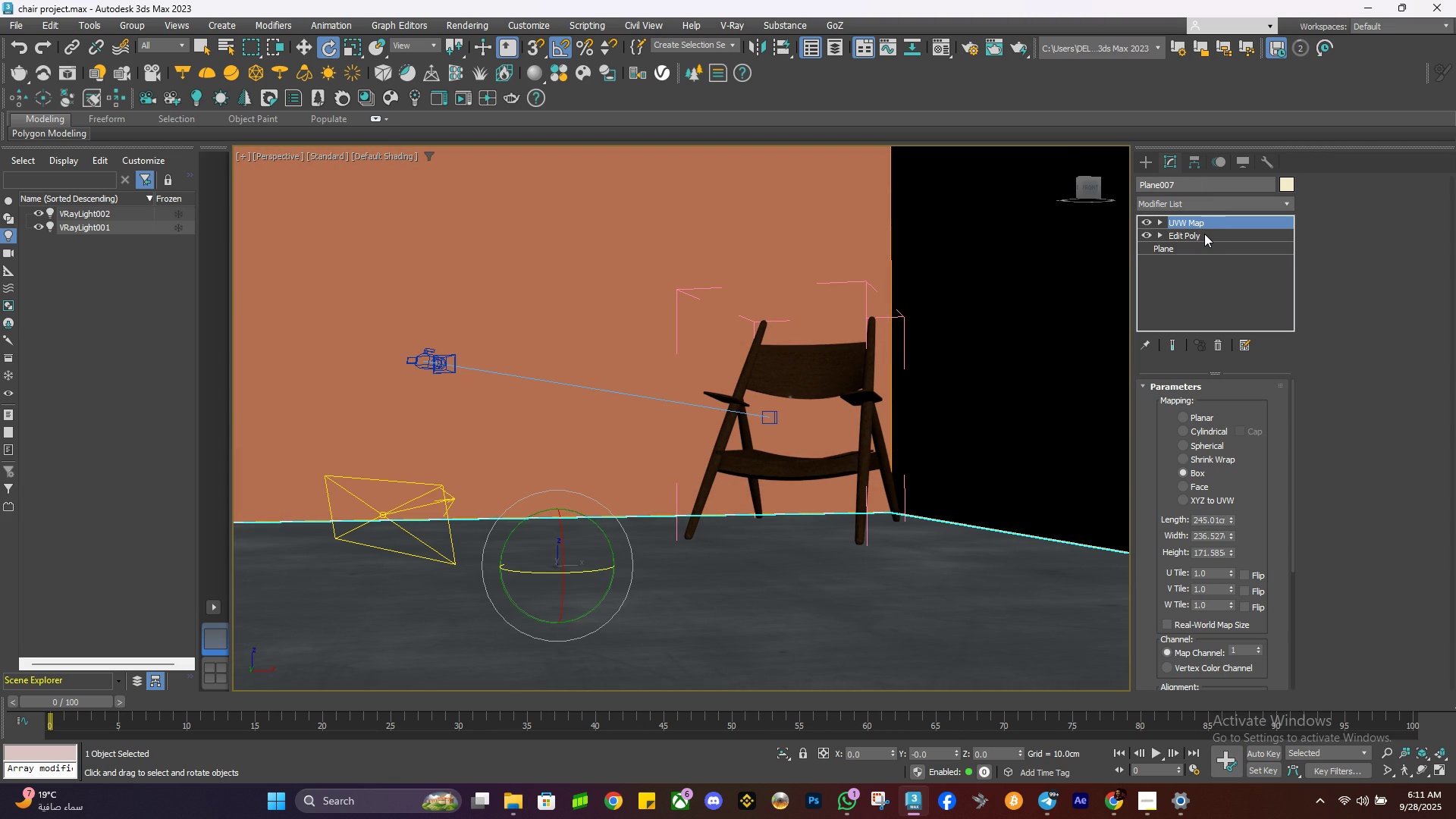 
left_click([1204, 234])
 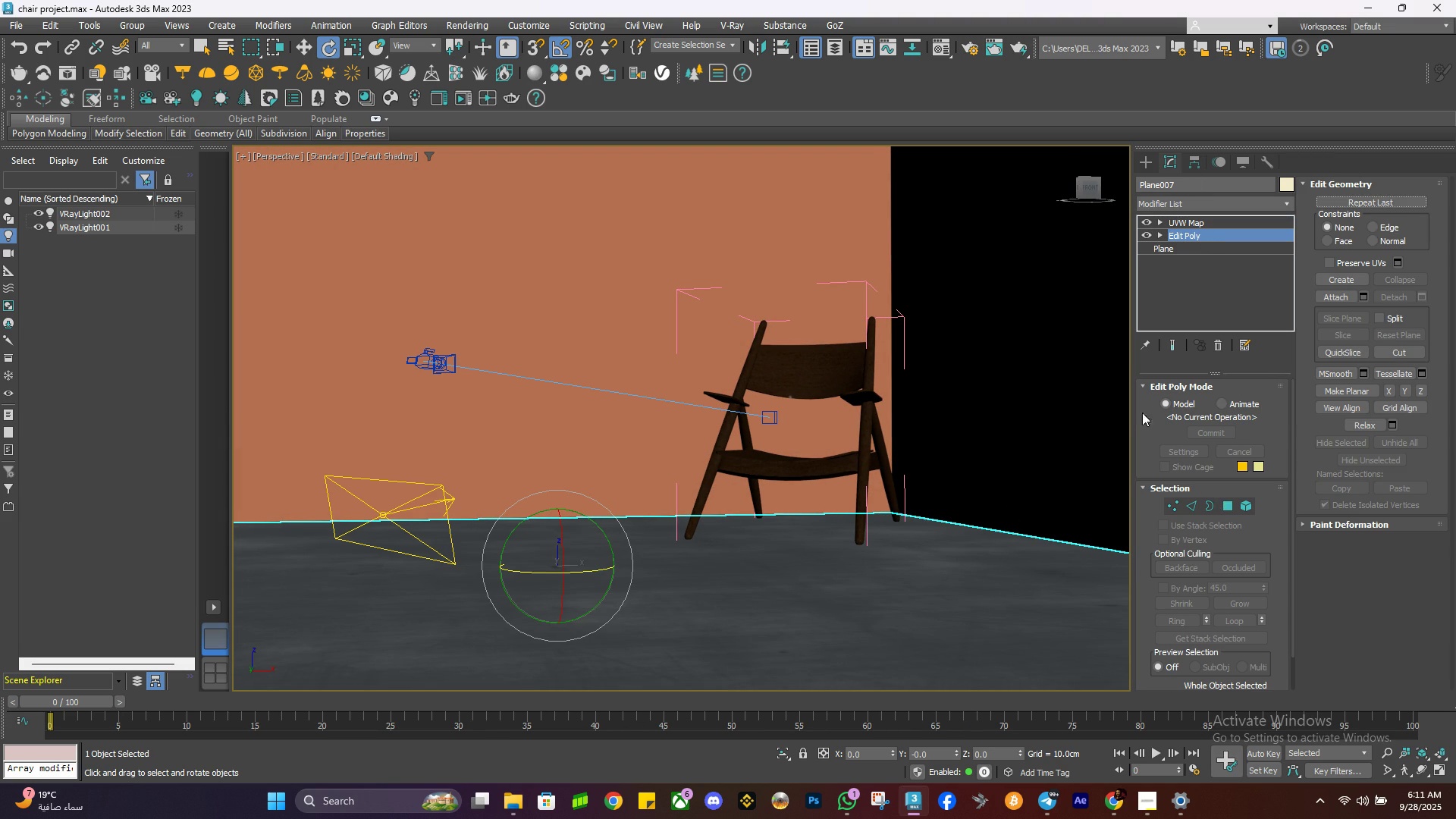 
left_click([1077, 347])
 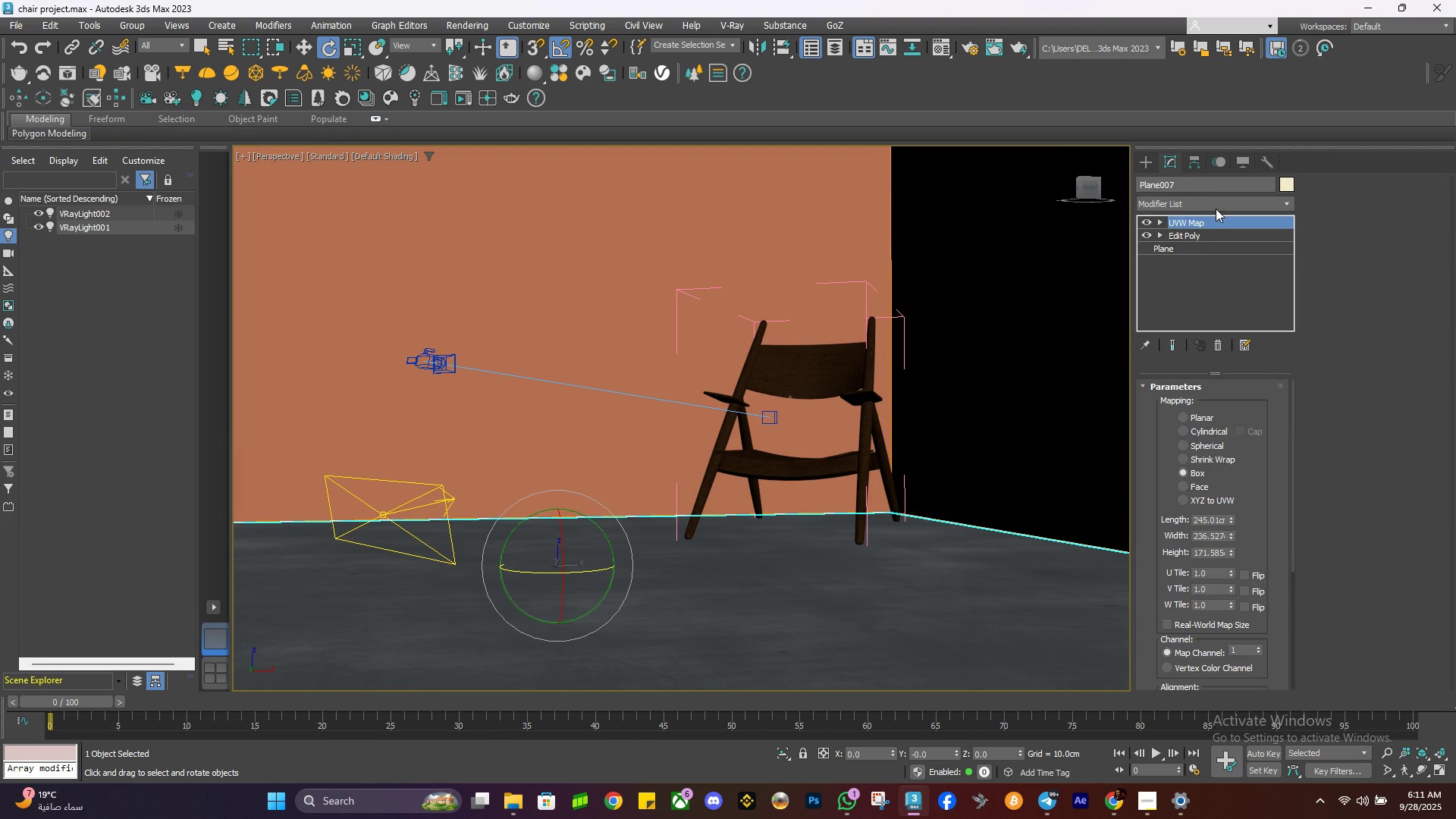 
left_click([1216, 209])
 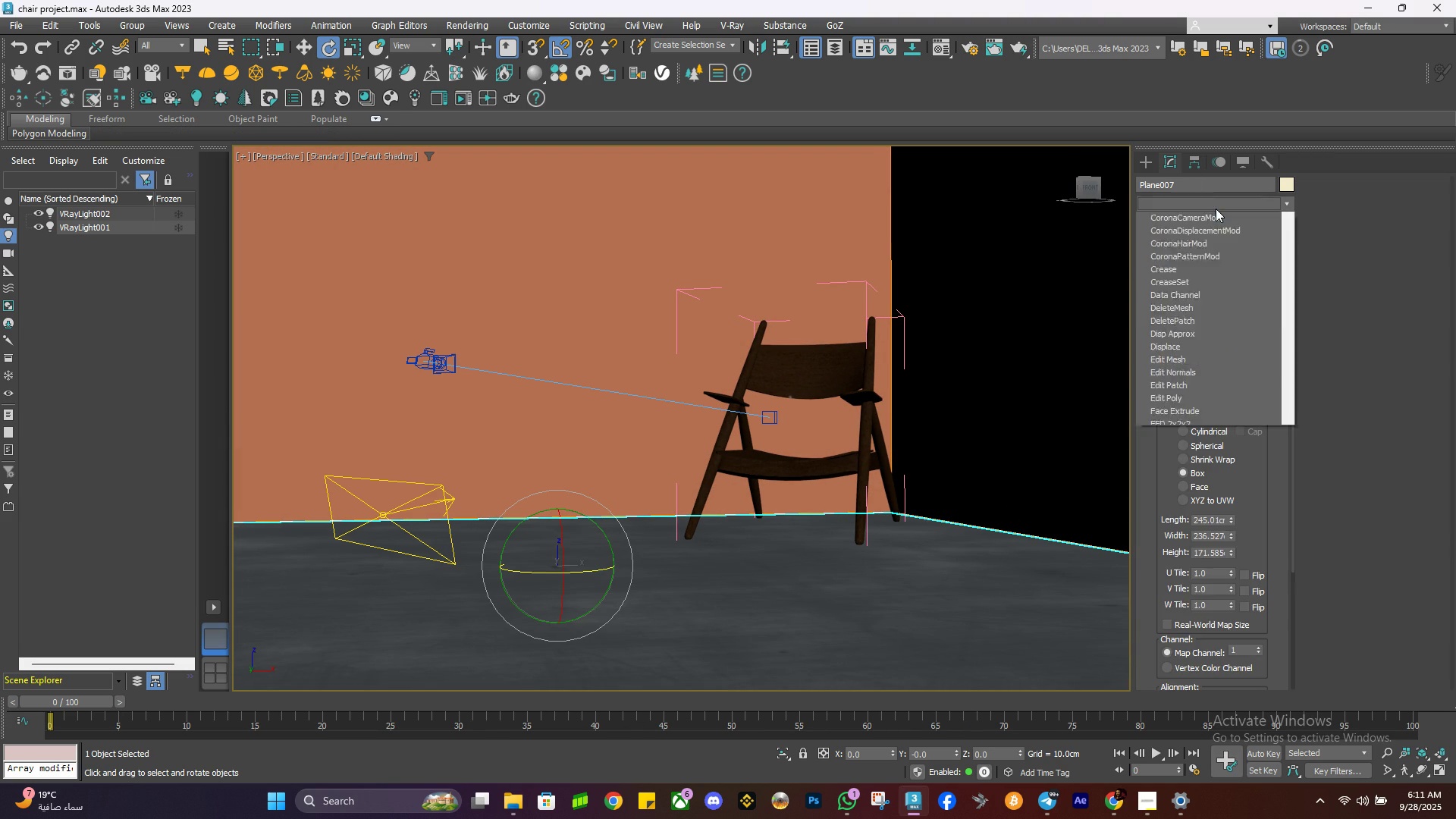 
key(E)
 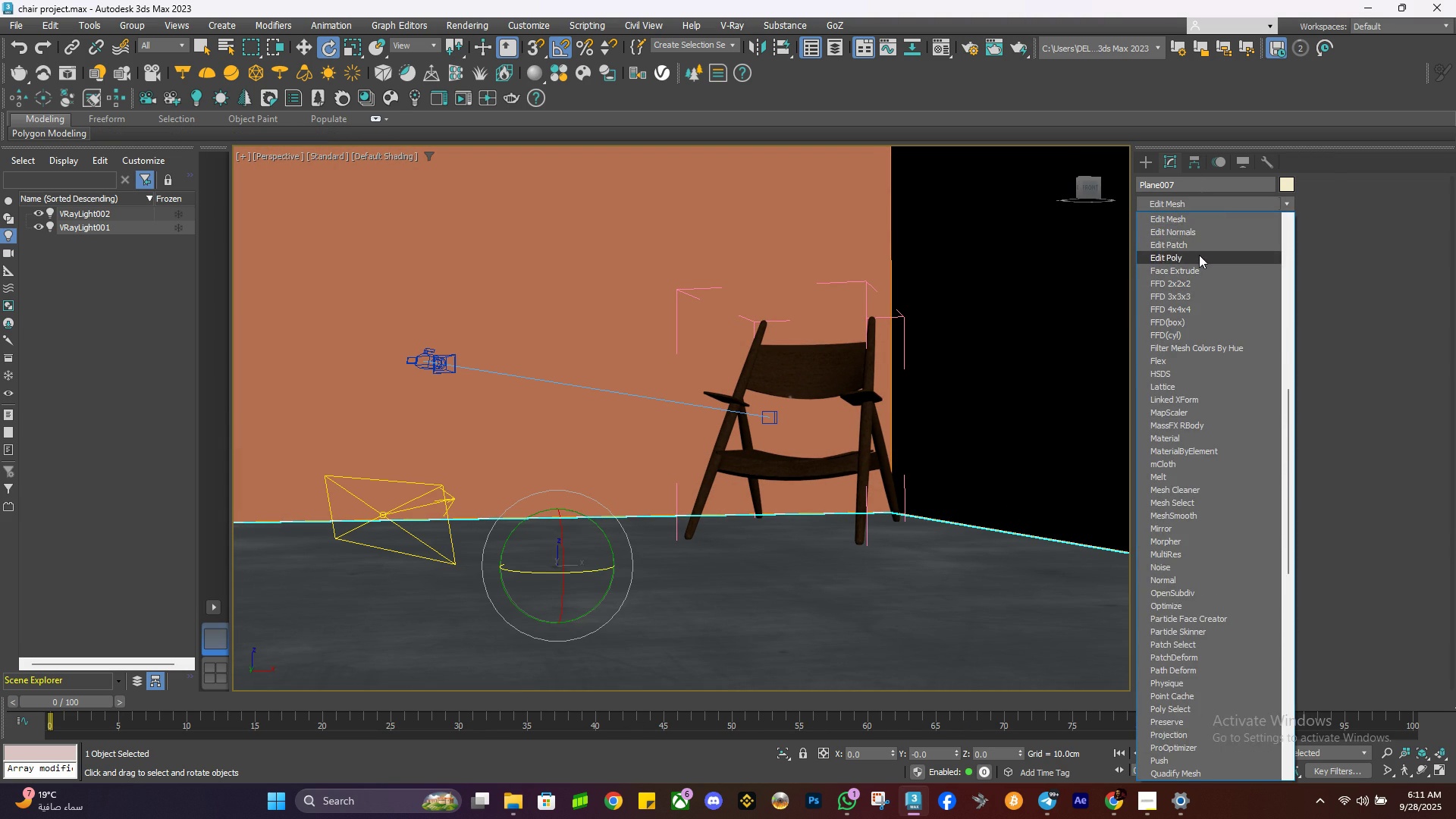 
left_click([1199, 255])
 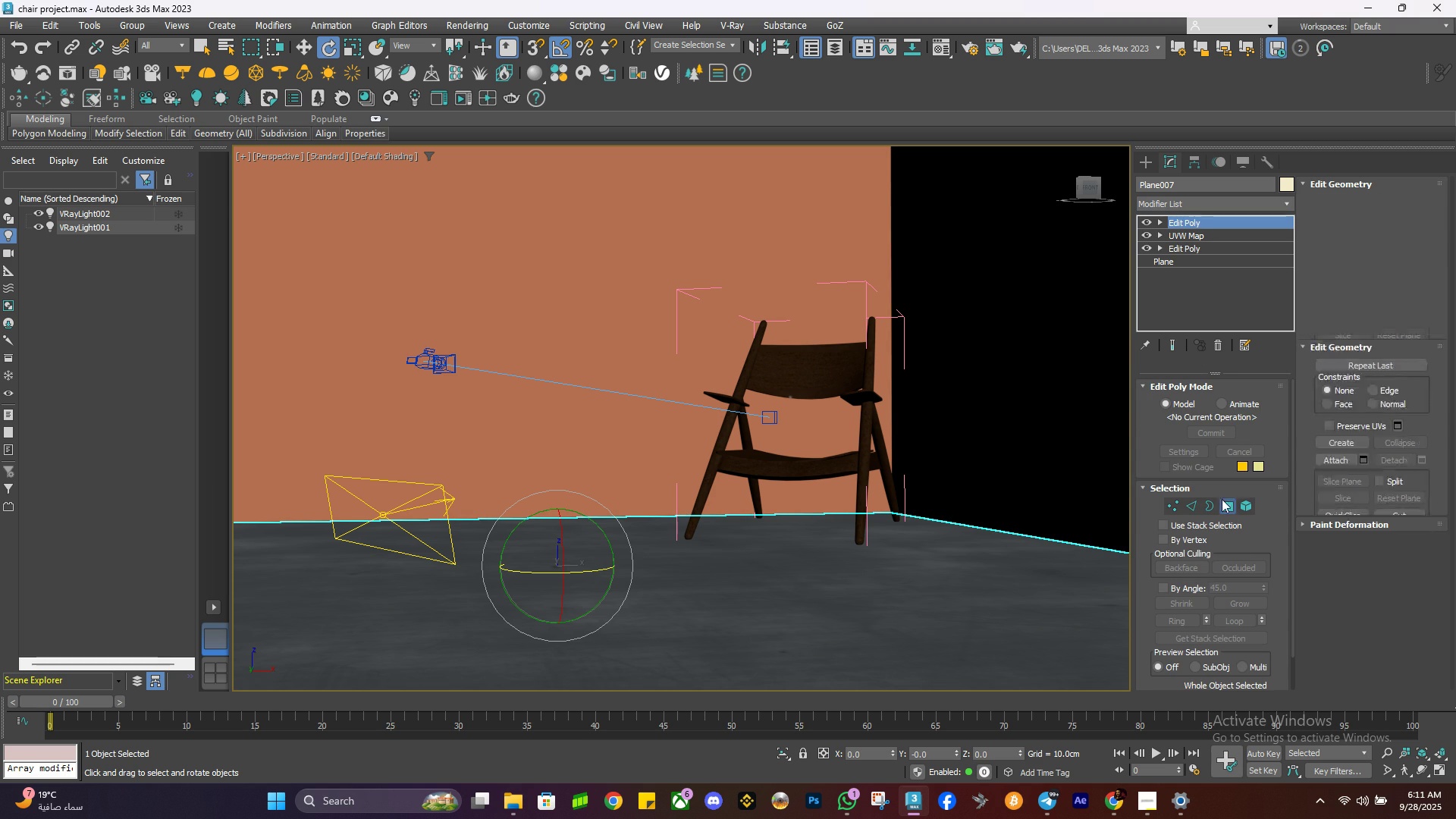 
double_click([1025, 334])
 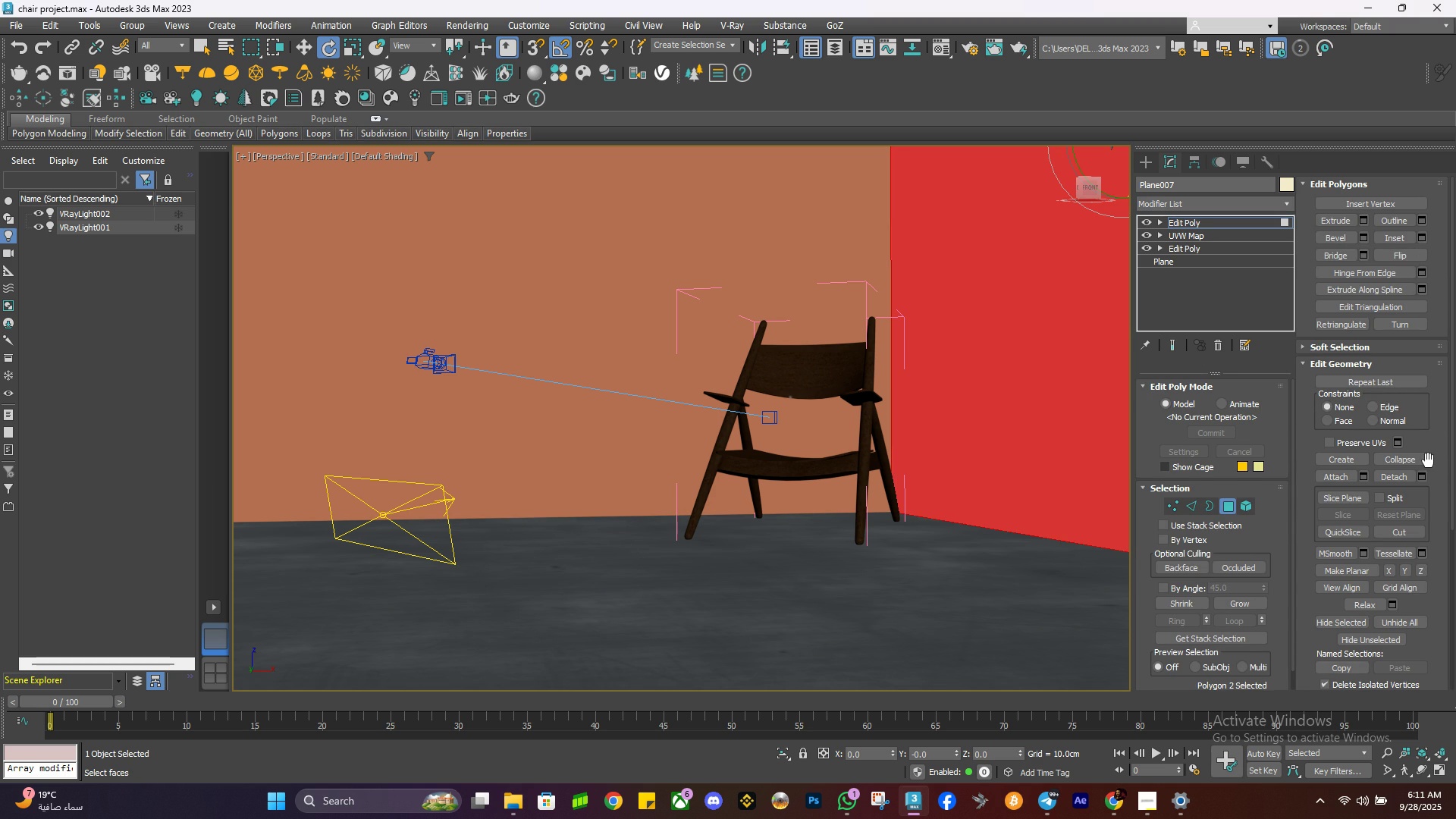 
left_click([1393, 475])
 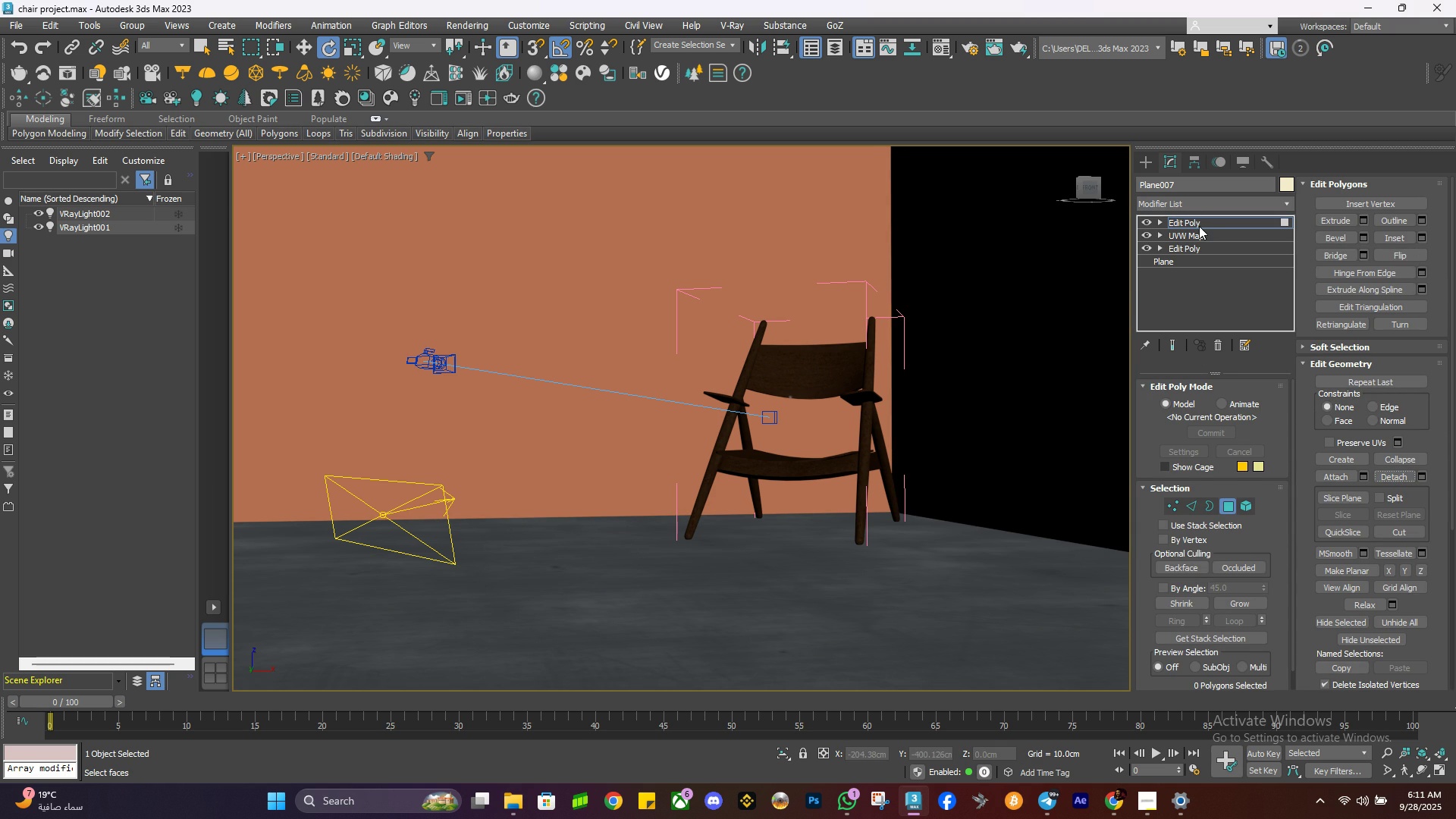 
left_click([1199, 226])
 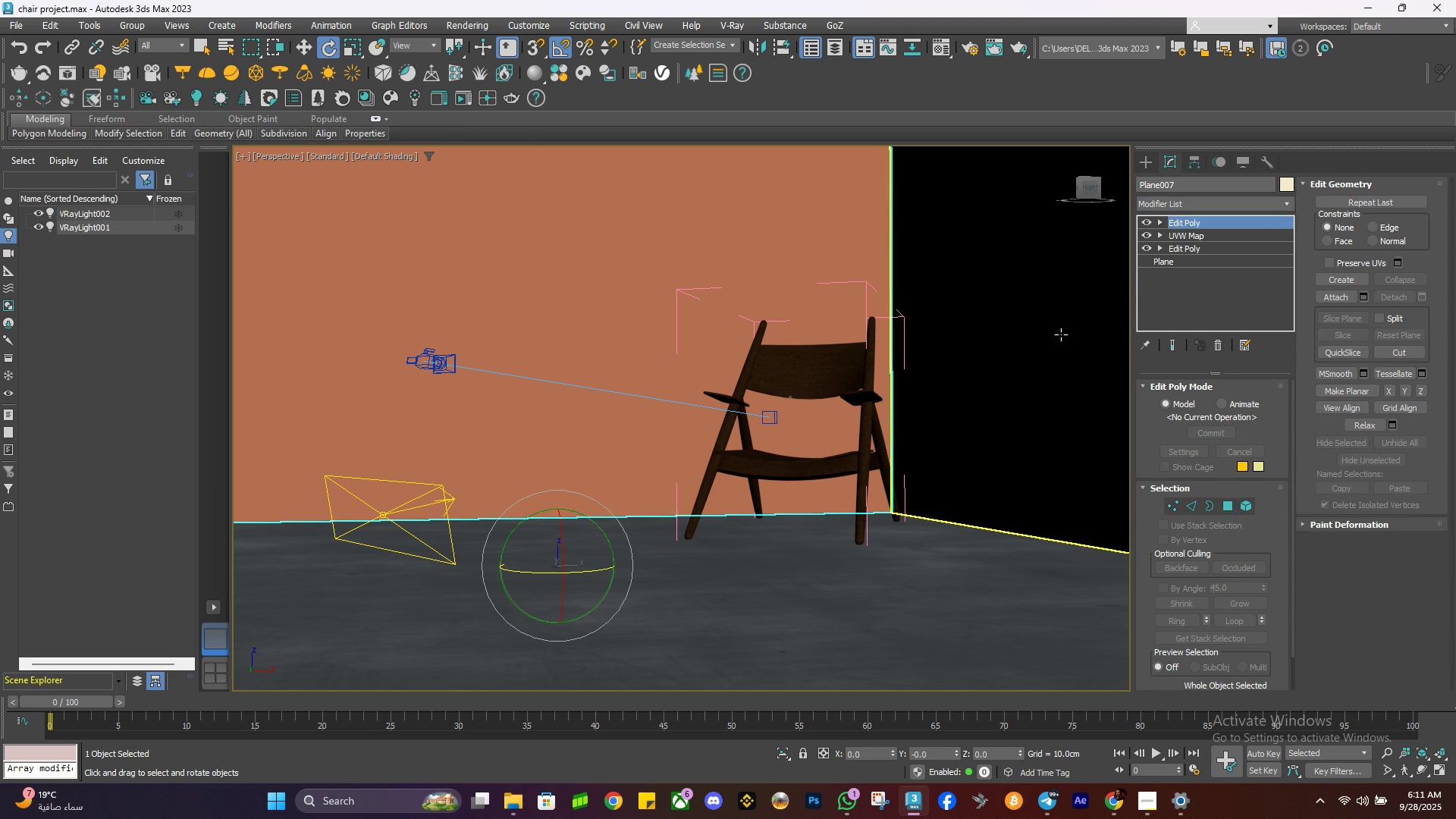 
left_click([1061, 334])
 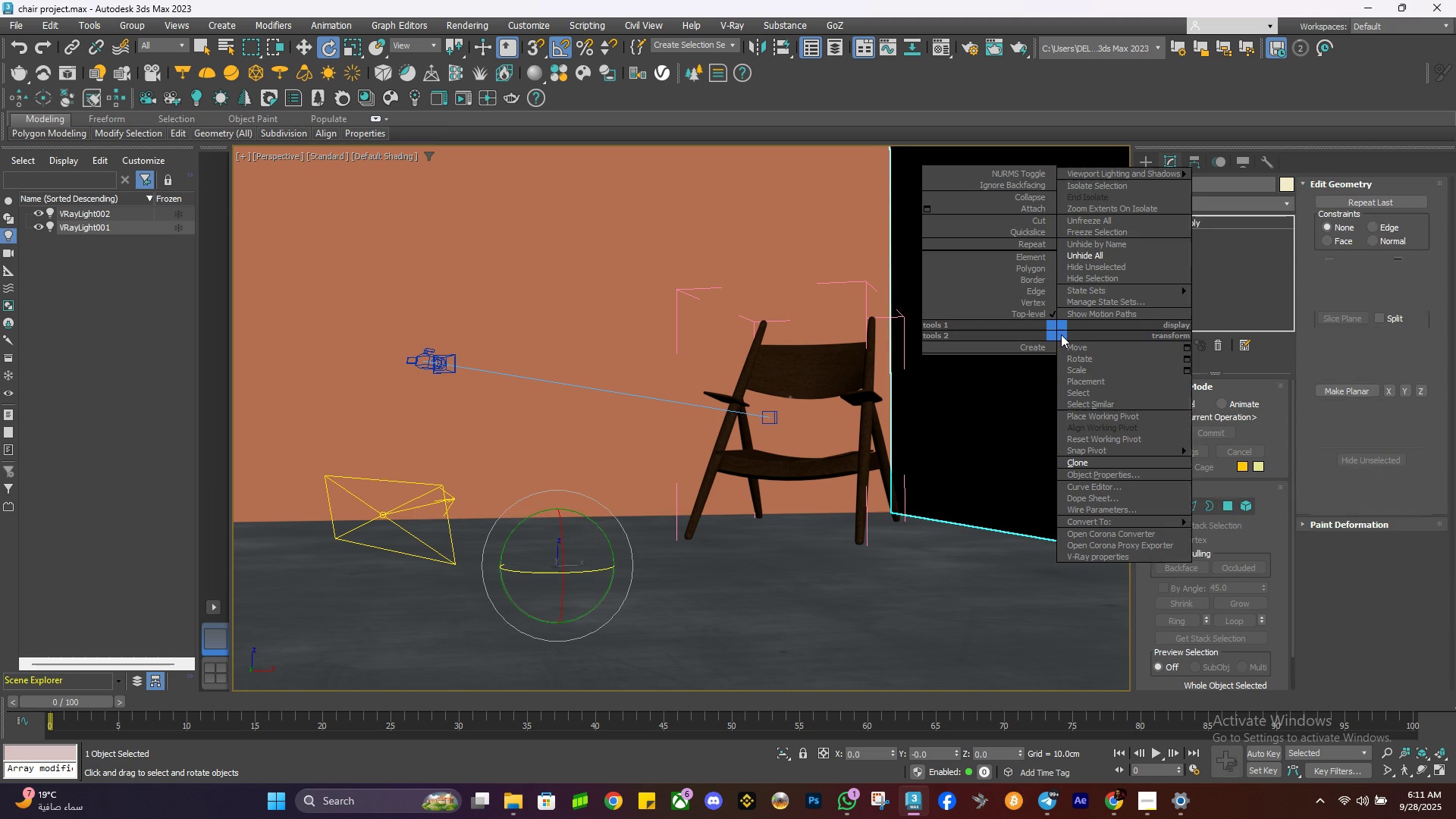 
right_click([1061, 334])
 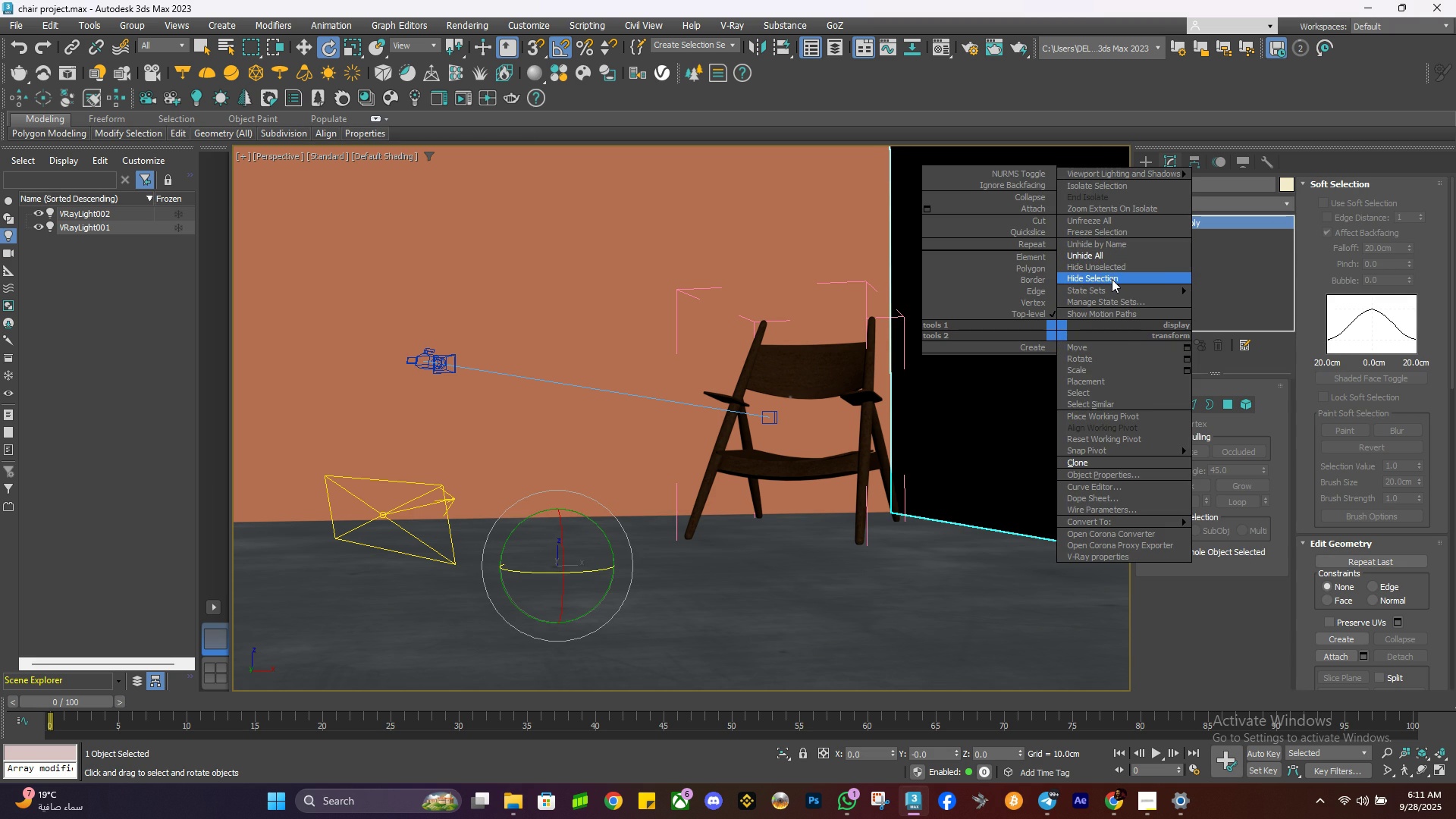 
left_click([1112, 279])